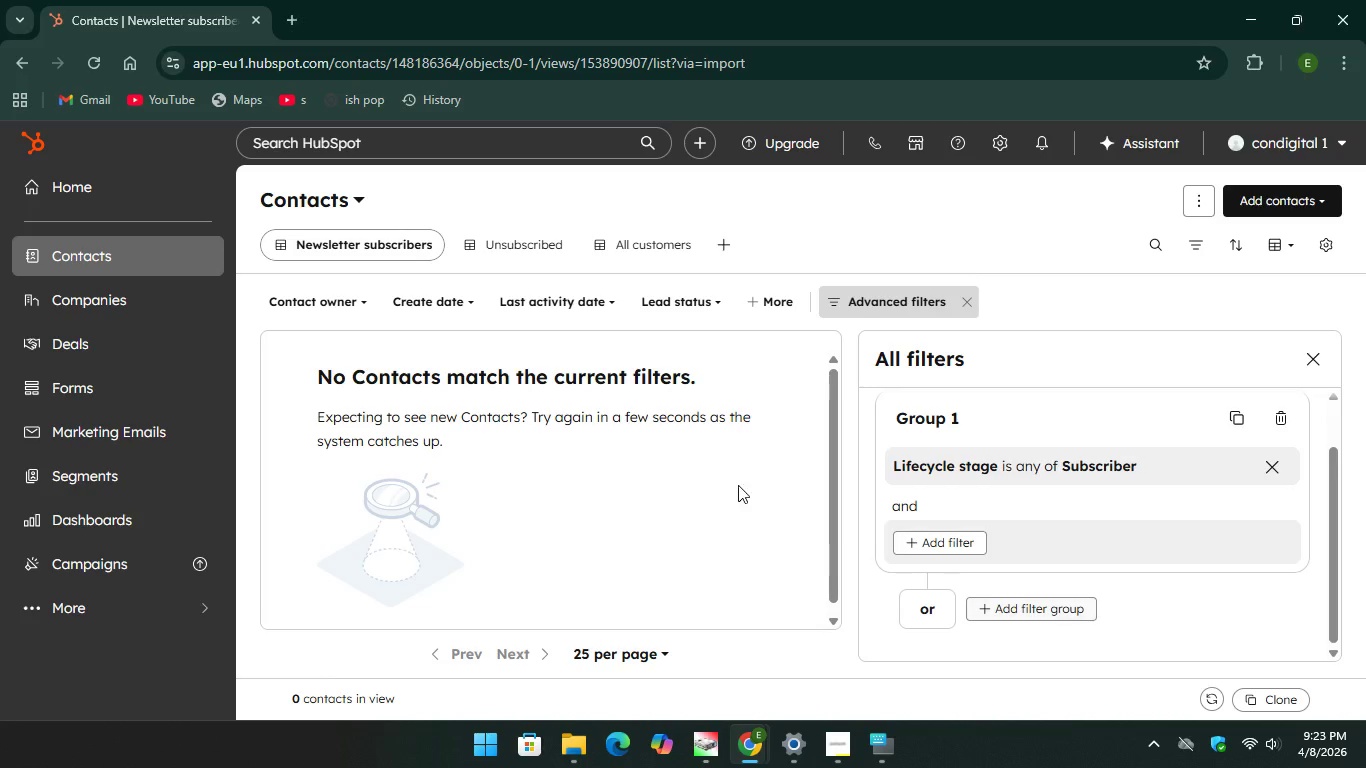 
left_click([798, 298])
 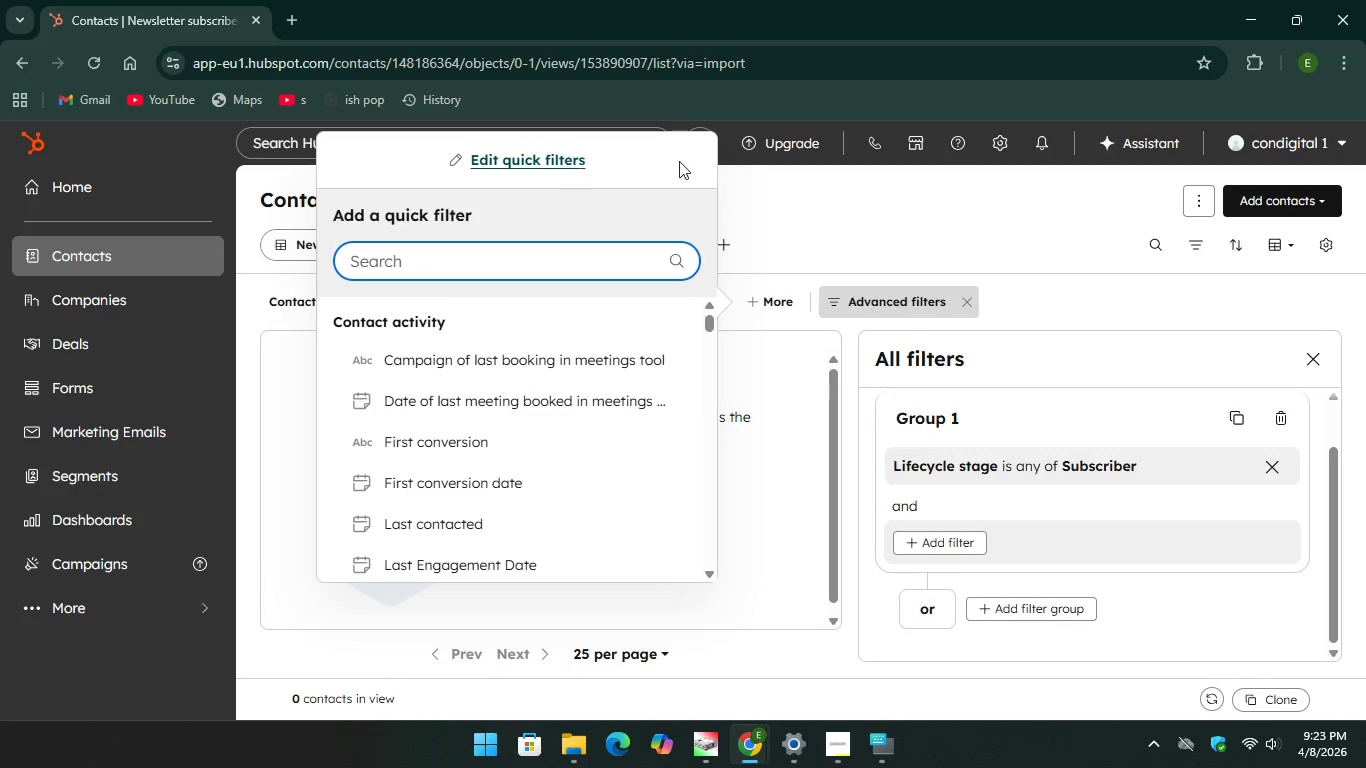 
left_click([822, 210])
 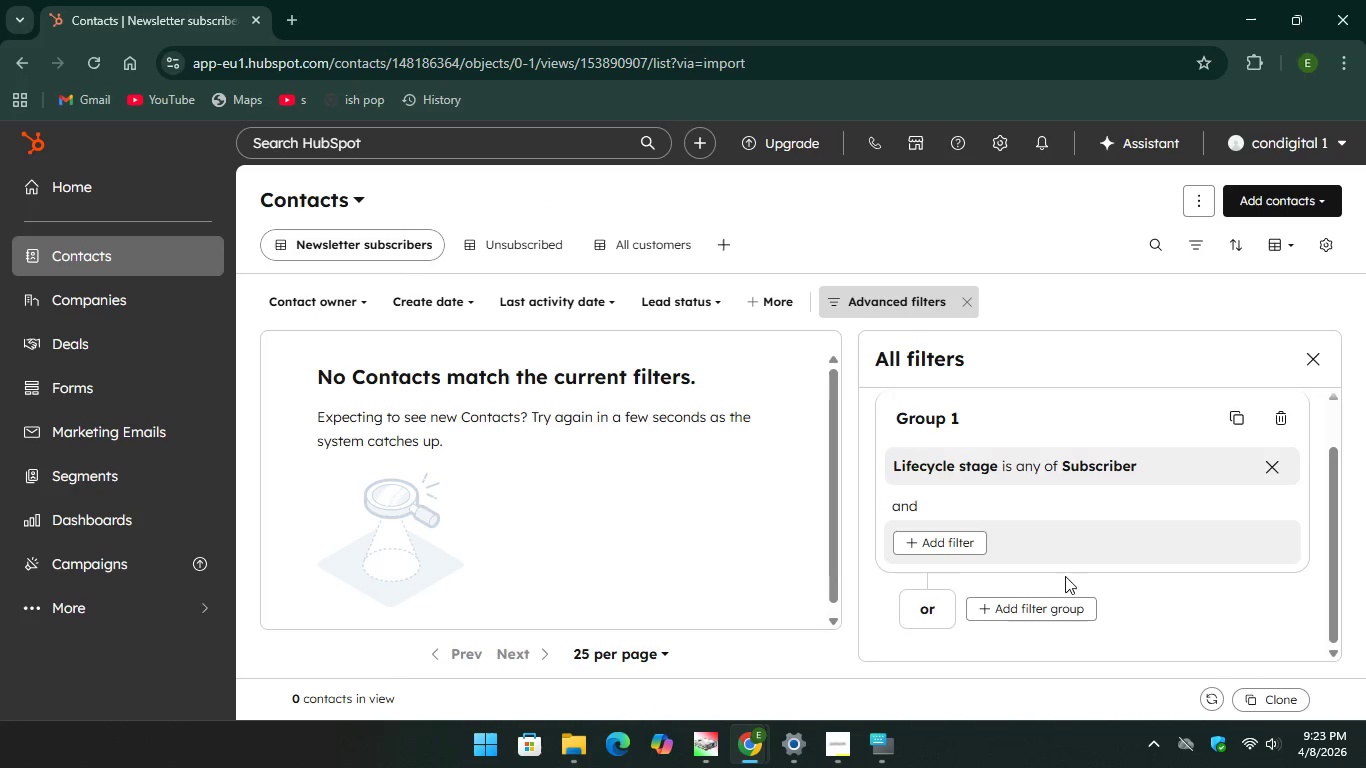 
scroll: coordinate [1044, 603], scroll_direction: down, amount: 5.0
 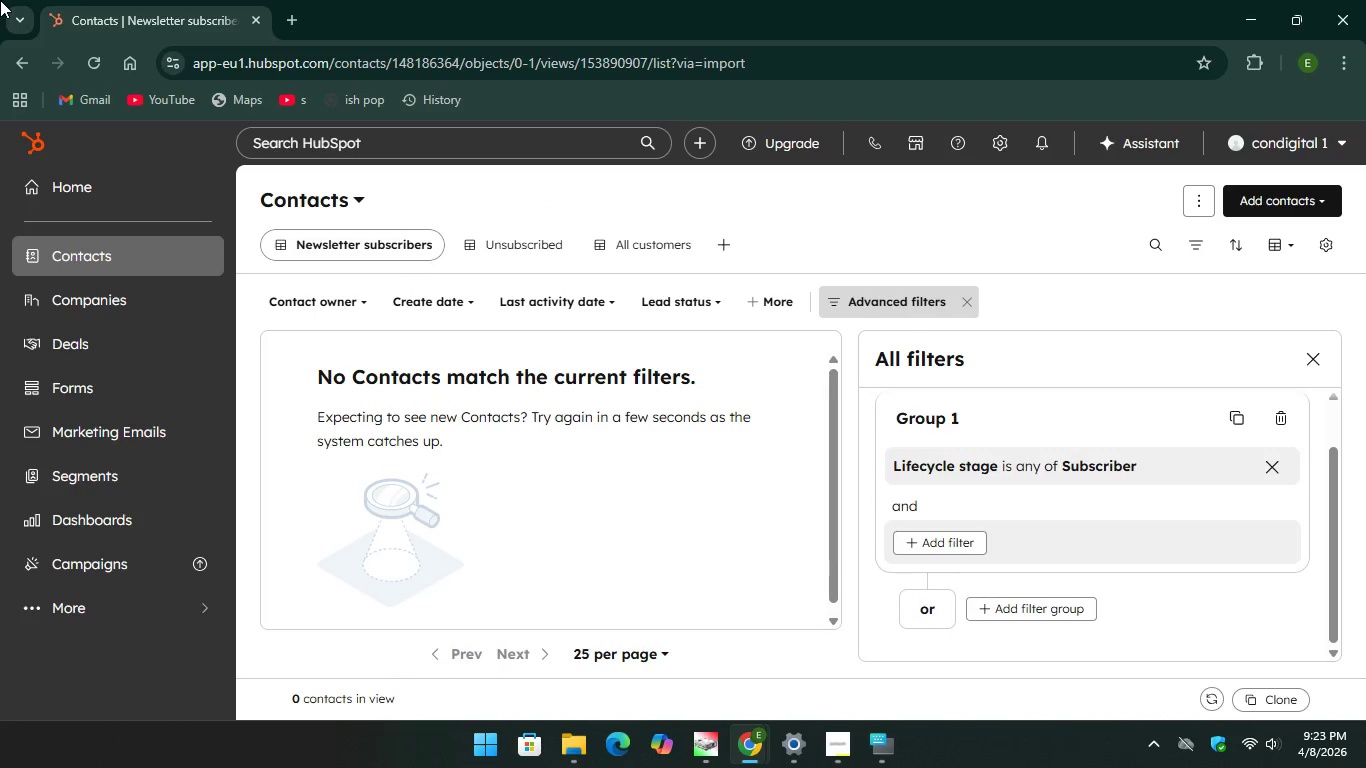 
left_click([291, 7])
 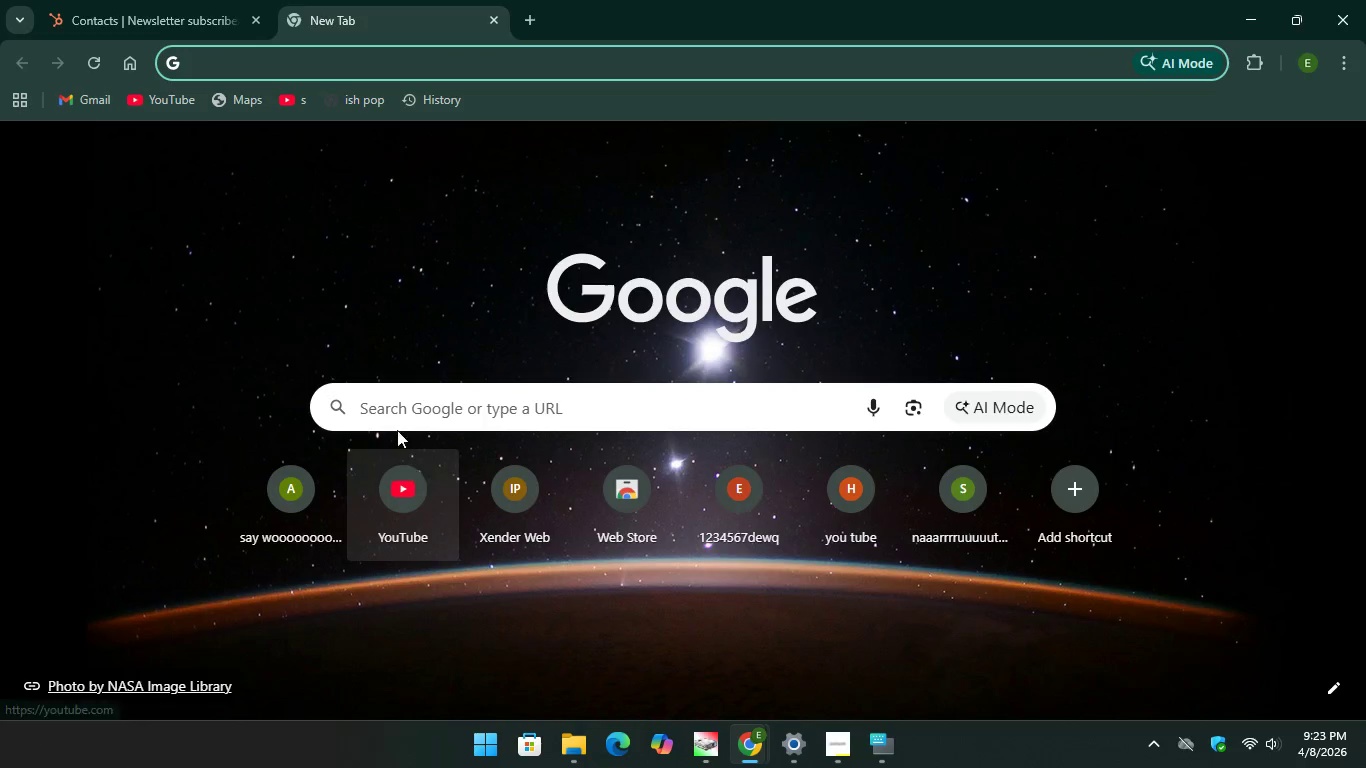 
left_click([379, 399])
 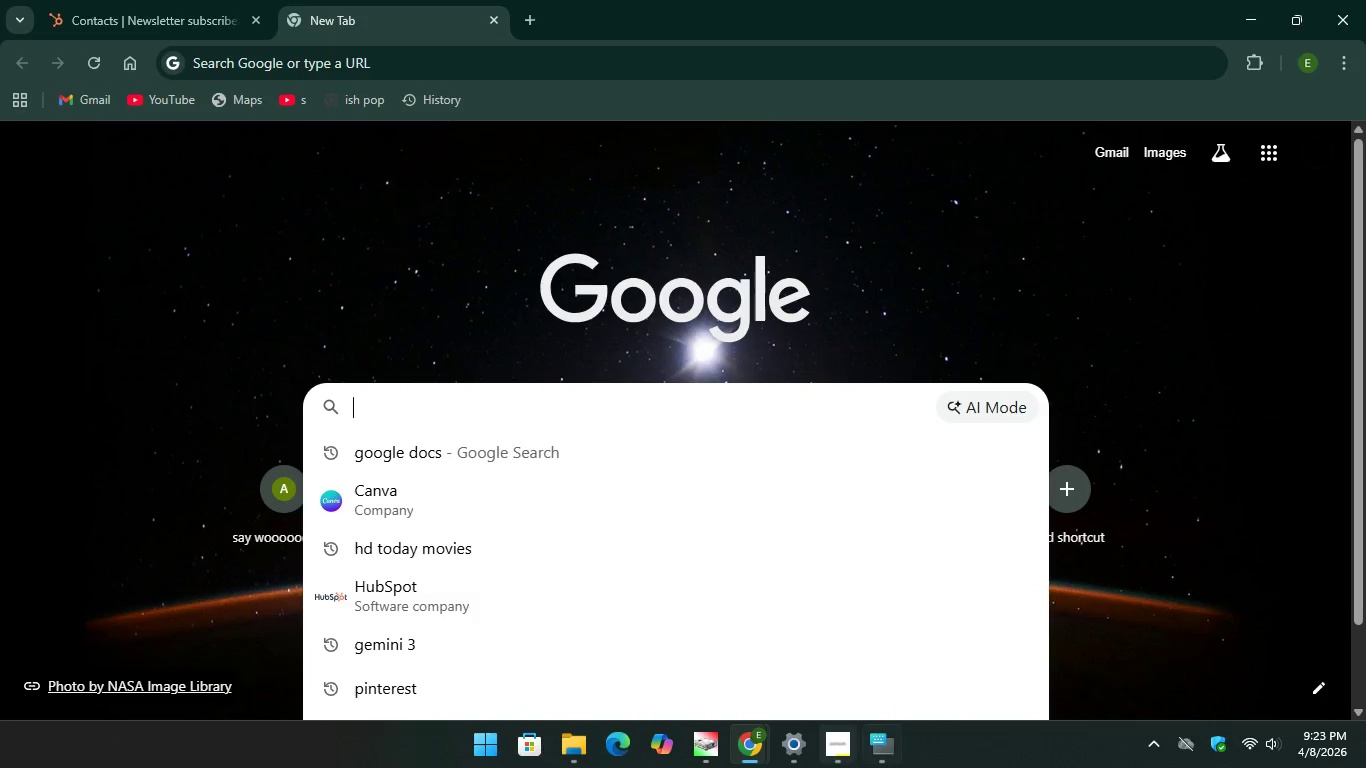 
left_click([876, 741])
 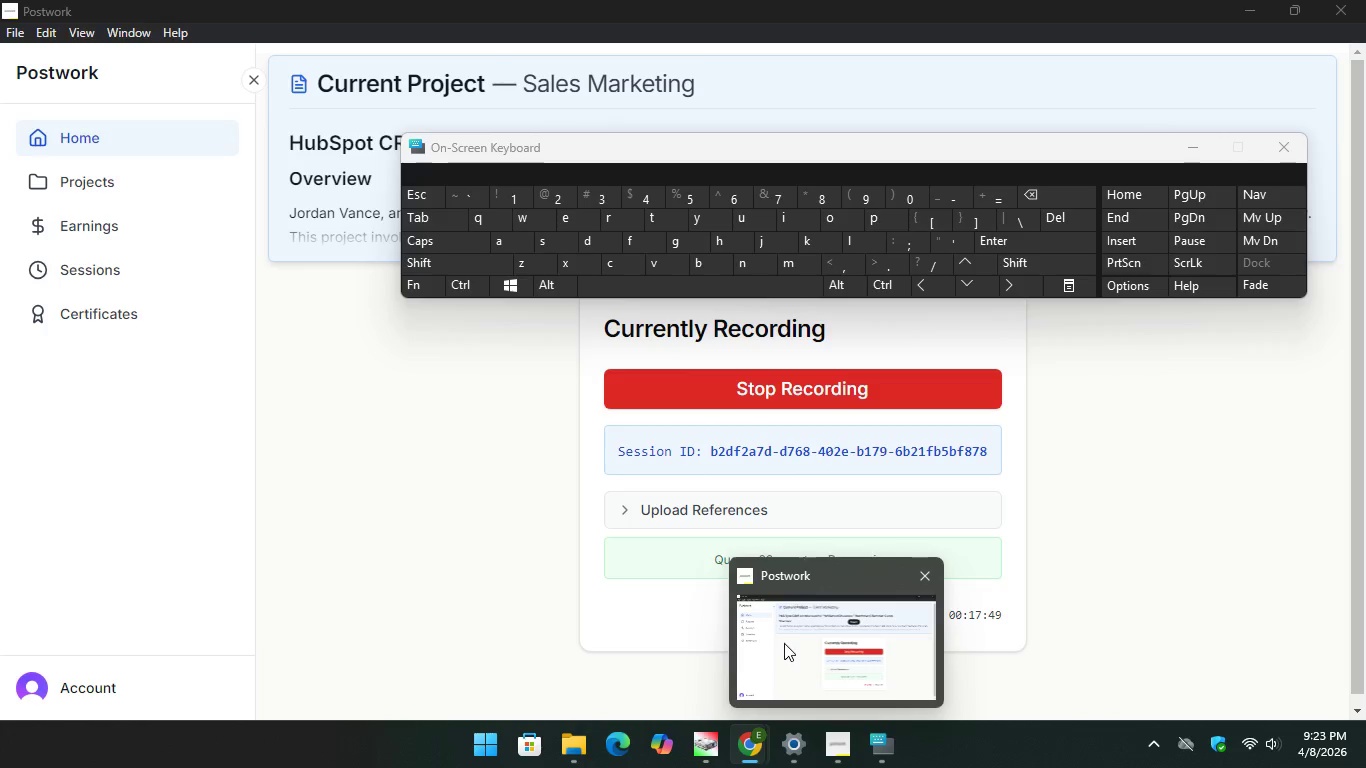 
wait(7.23)
 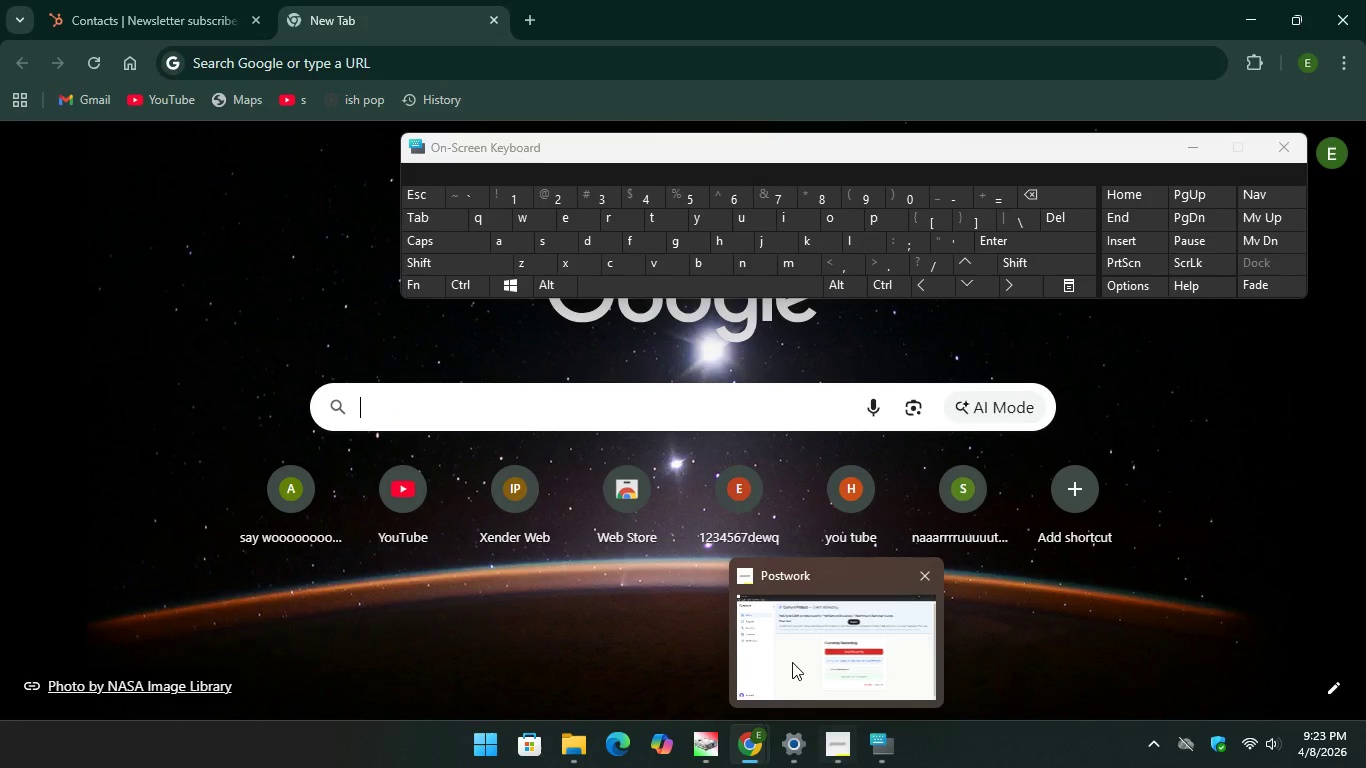 
left_click([840, 737])